 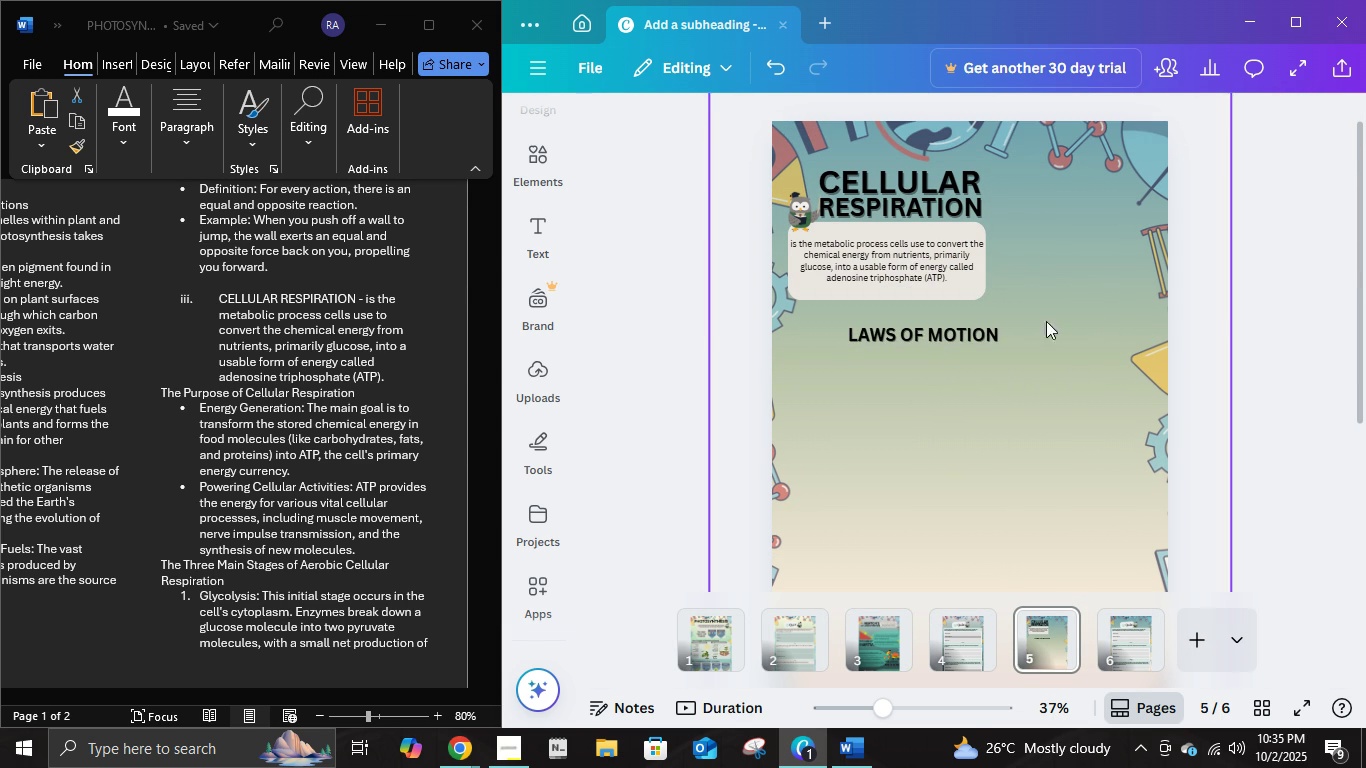 
scroll: coordinate [931, 352], scroll_direction: up, amount: 1.0
 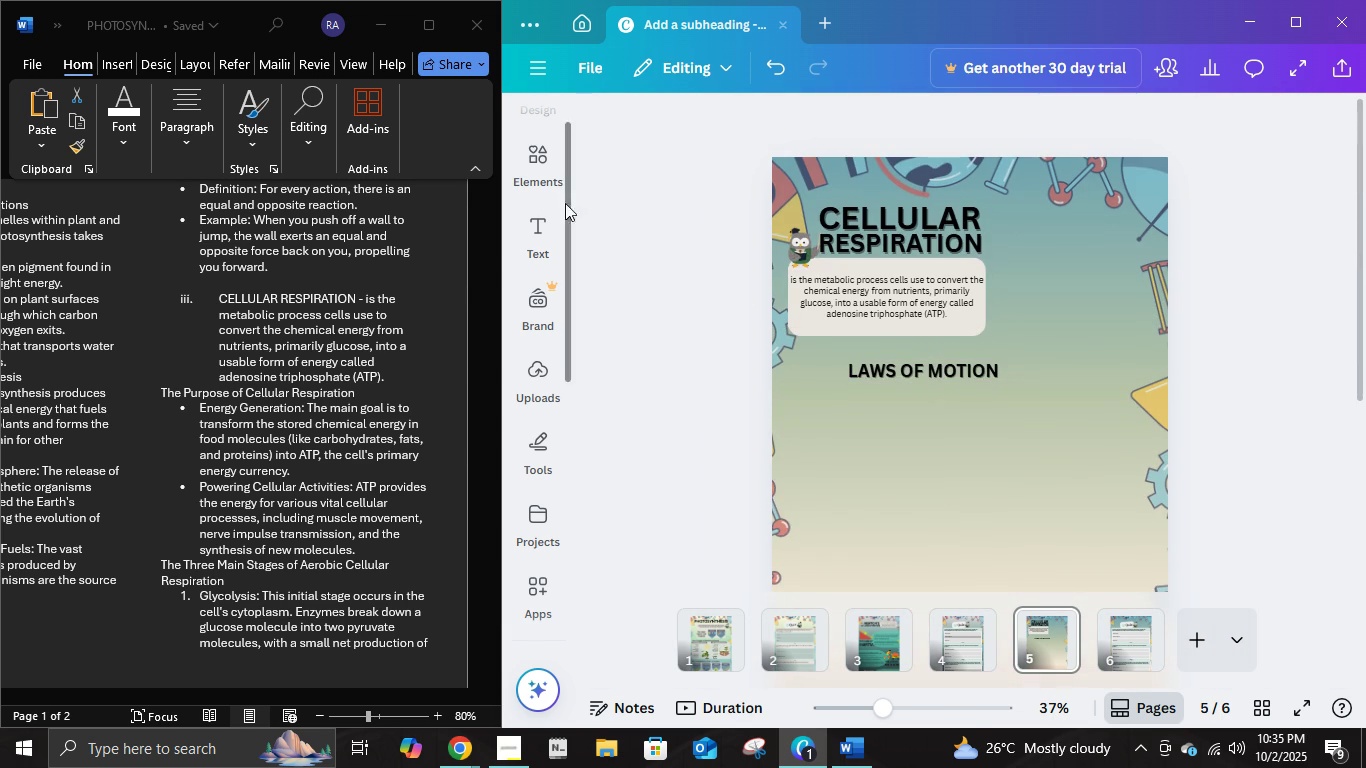 
left_click([537, 174])
 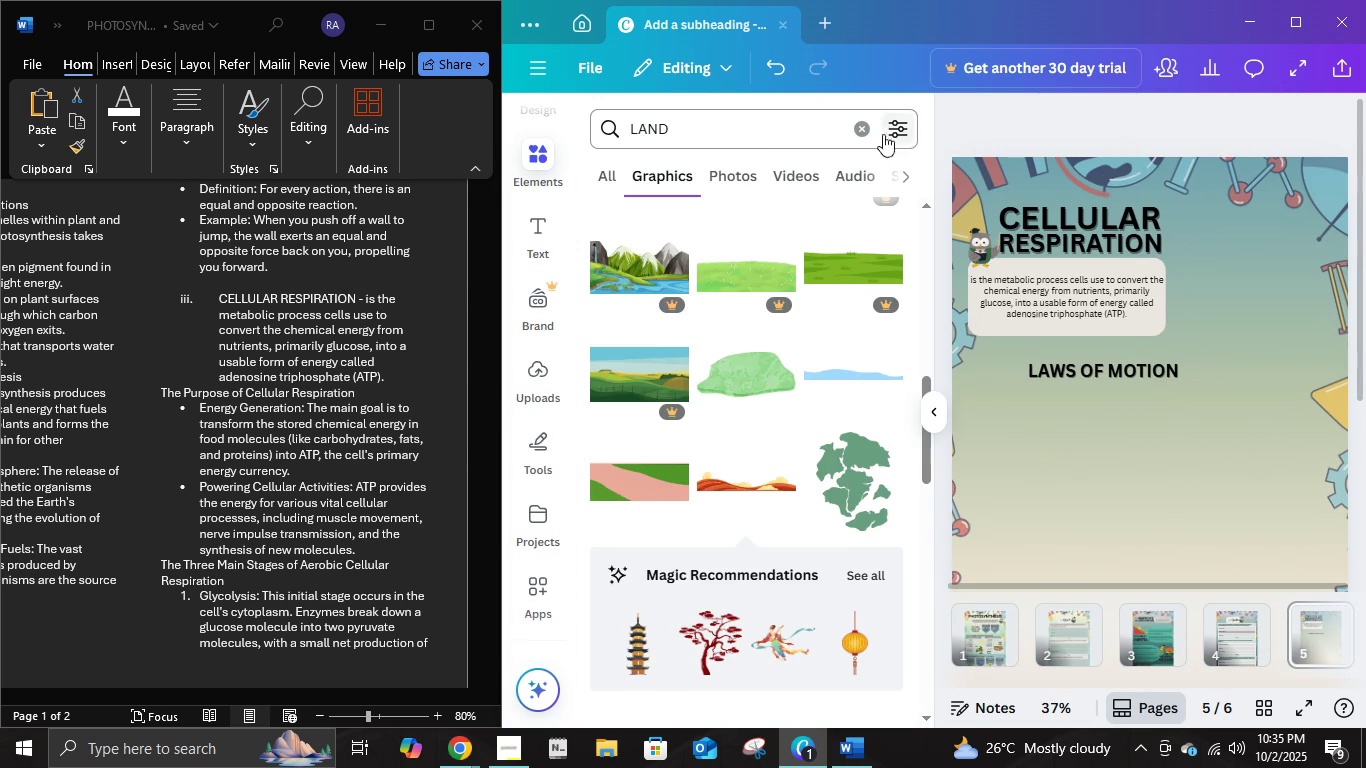 
left_click([864, 131])
 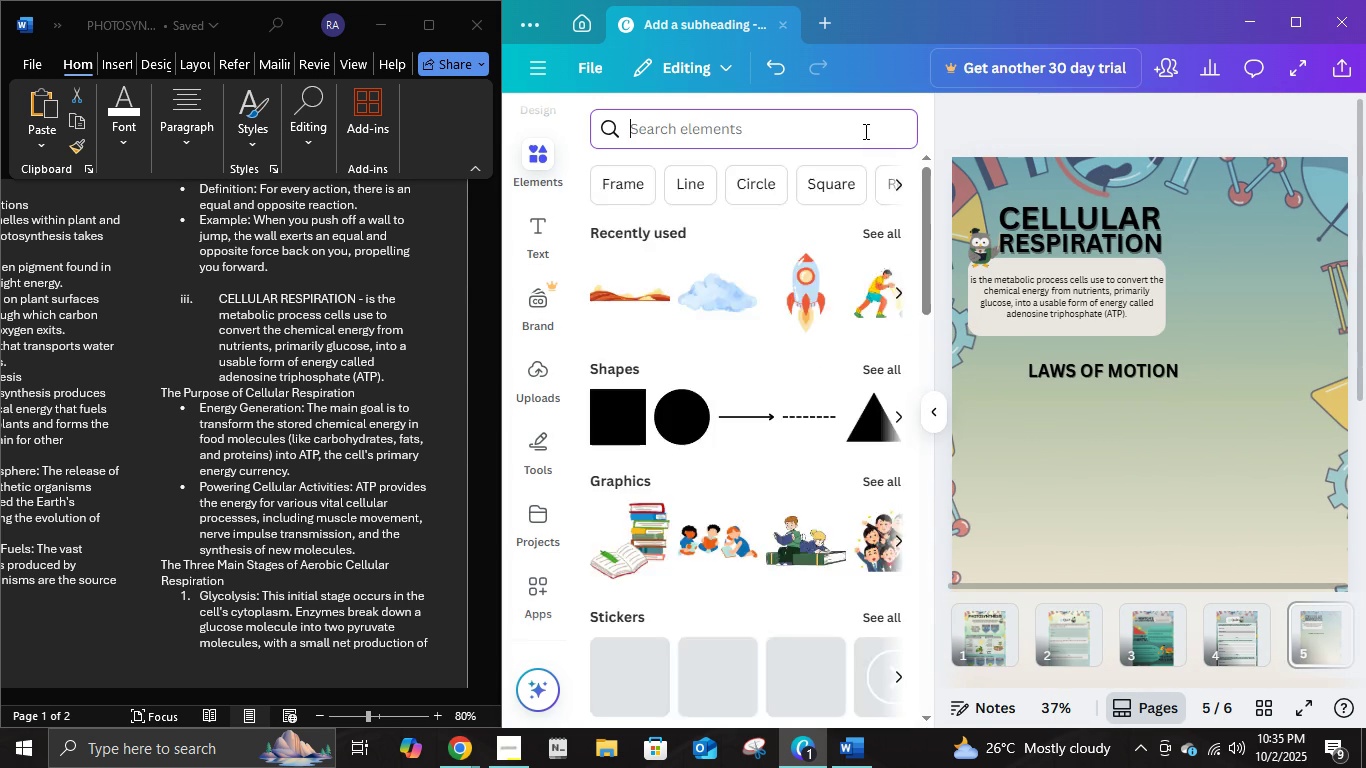 
type(CELLULAR RE)
 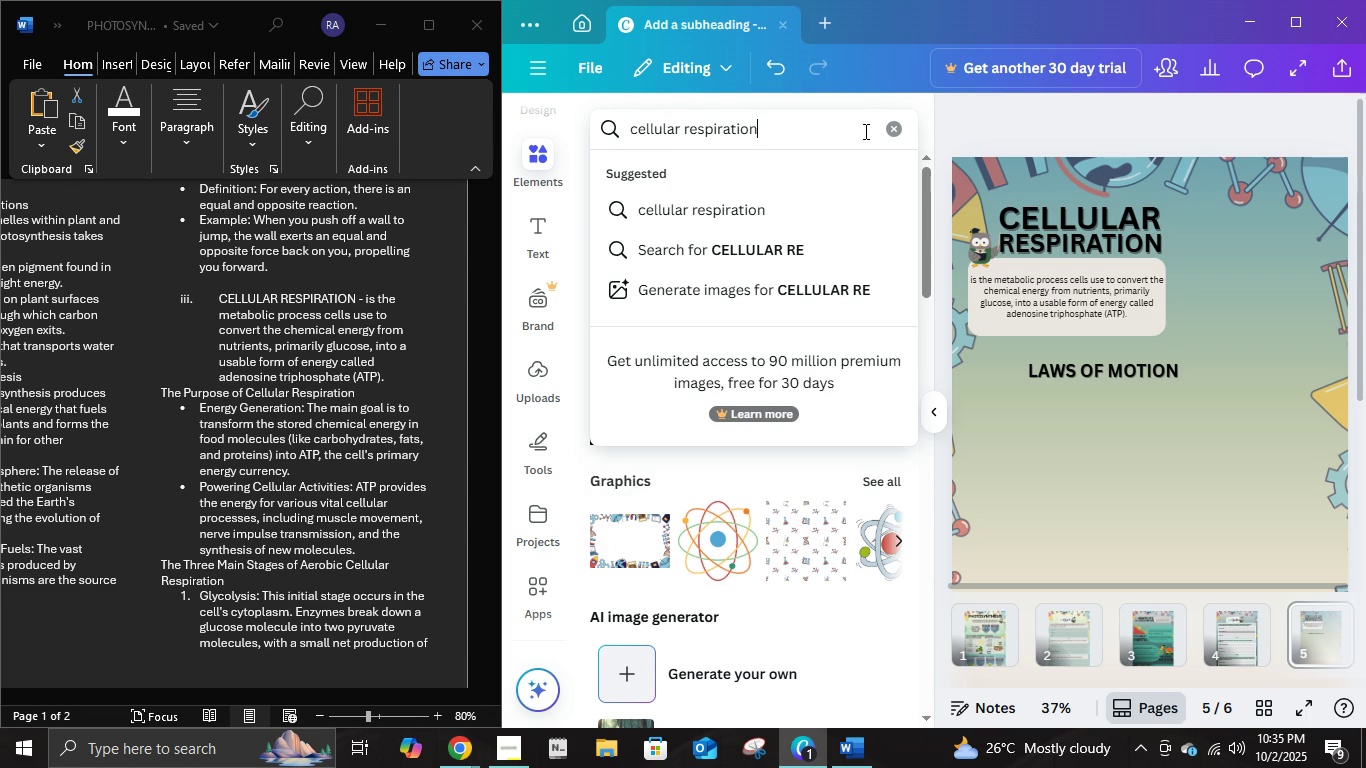 
key(ArrowDown)
 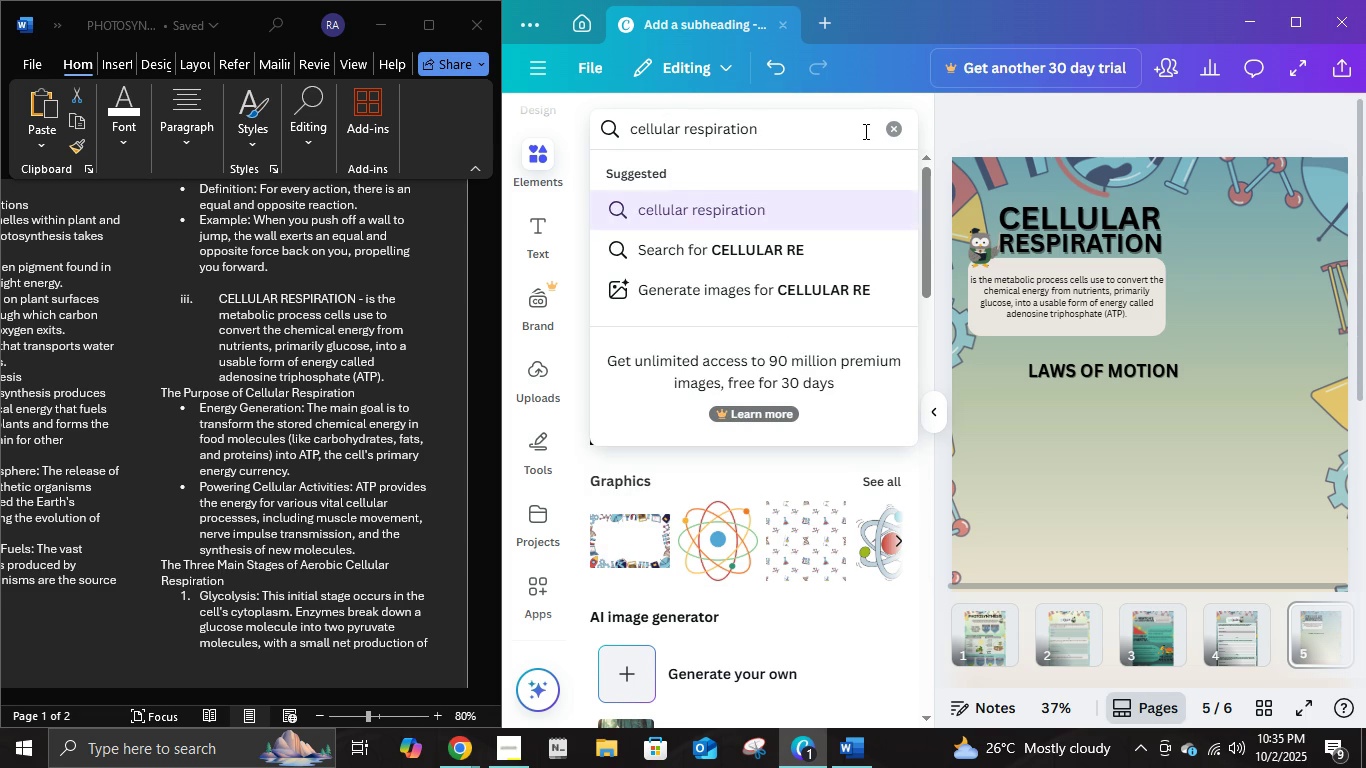 
key(Enter)
 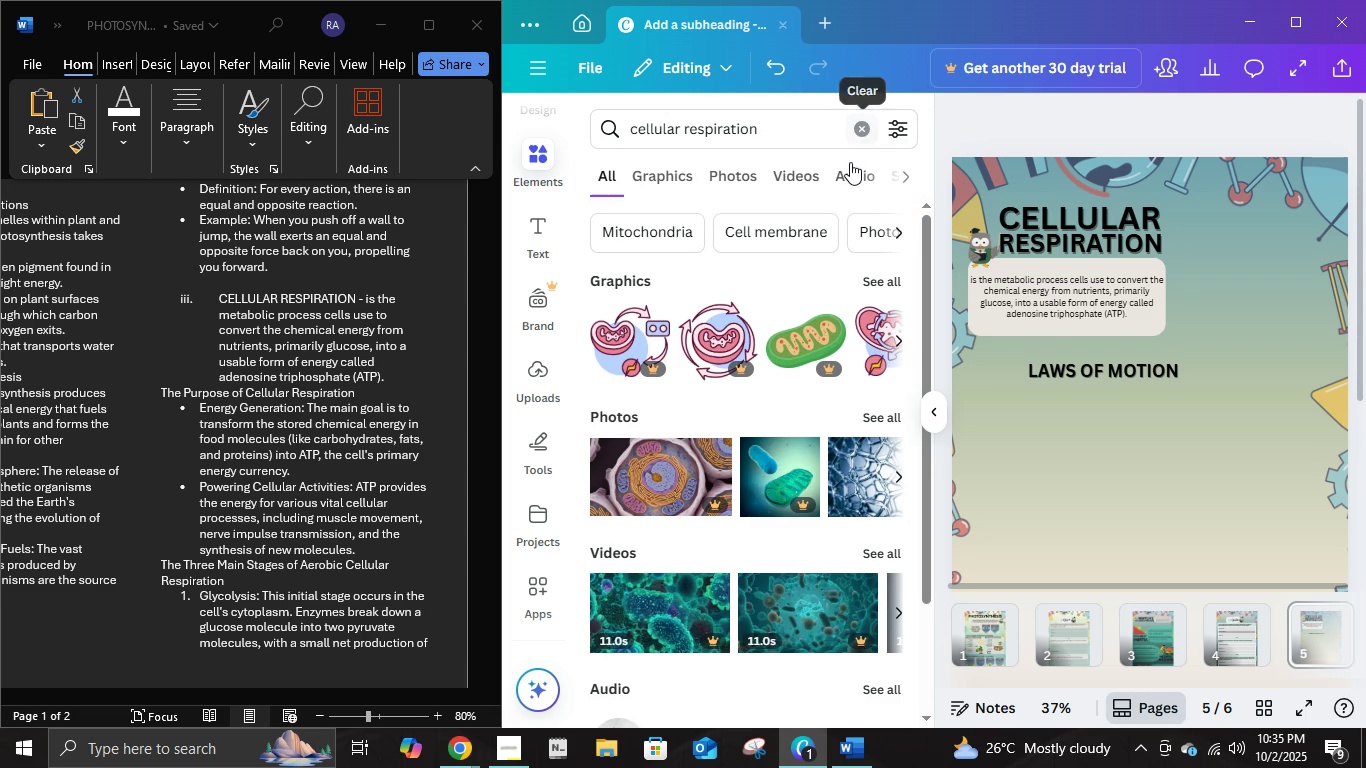 
left_click([656, 174])
 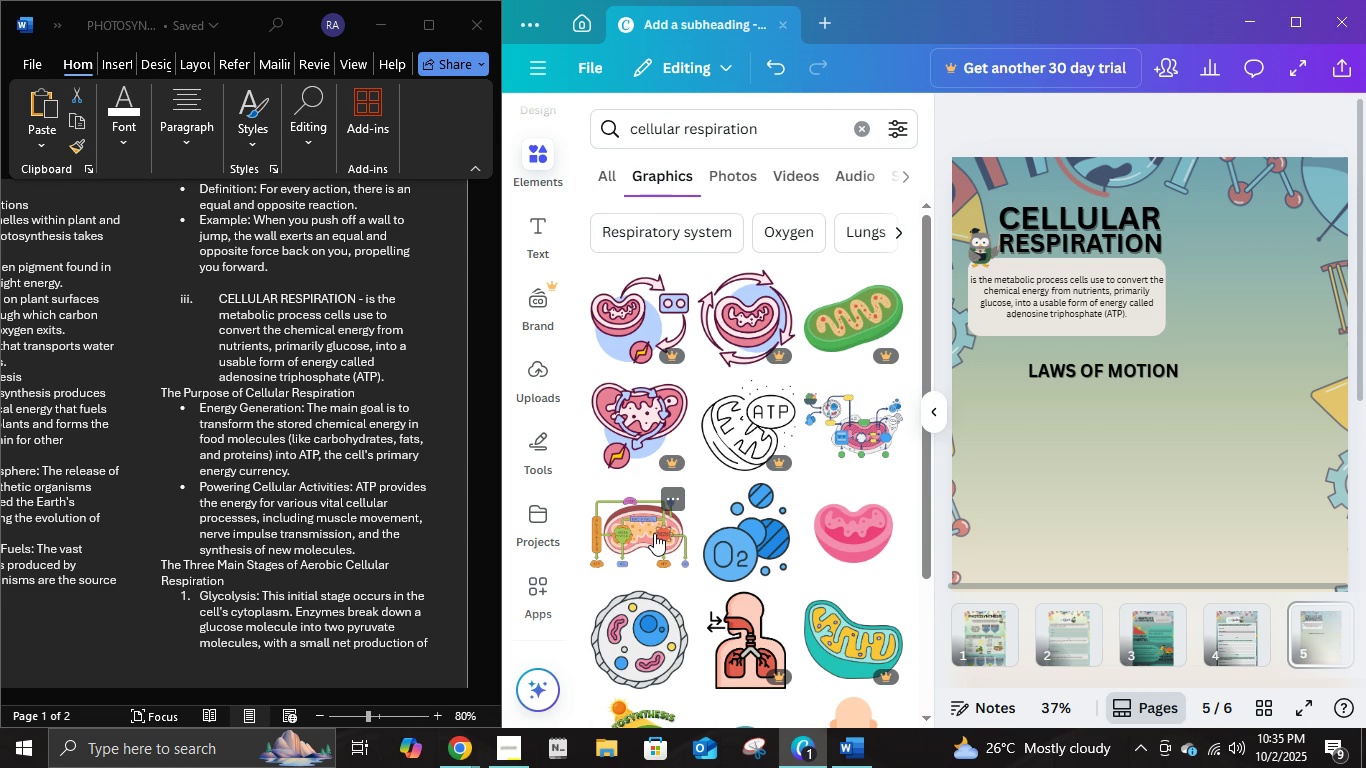 
wait(8.81)
 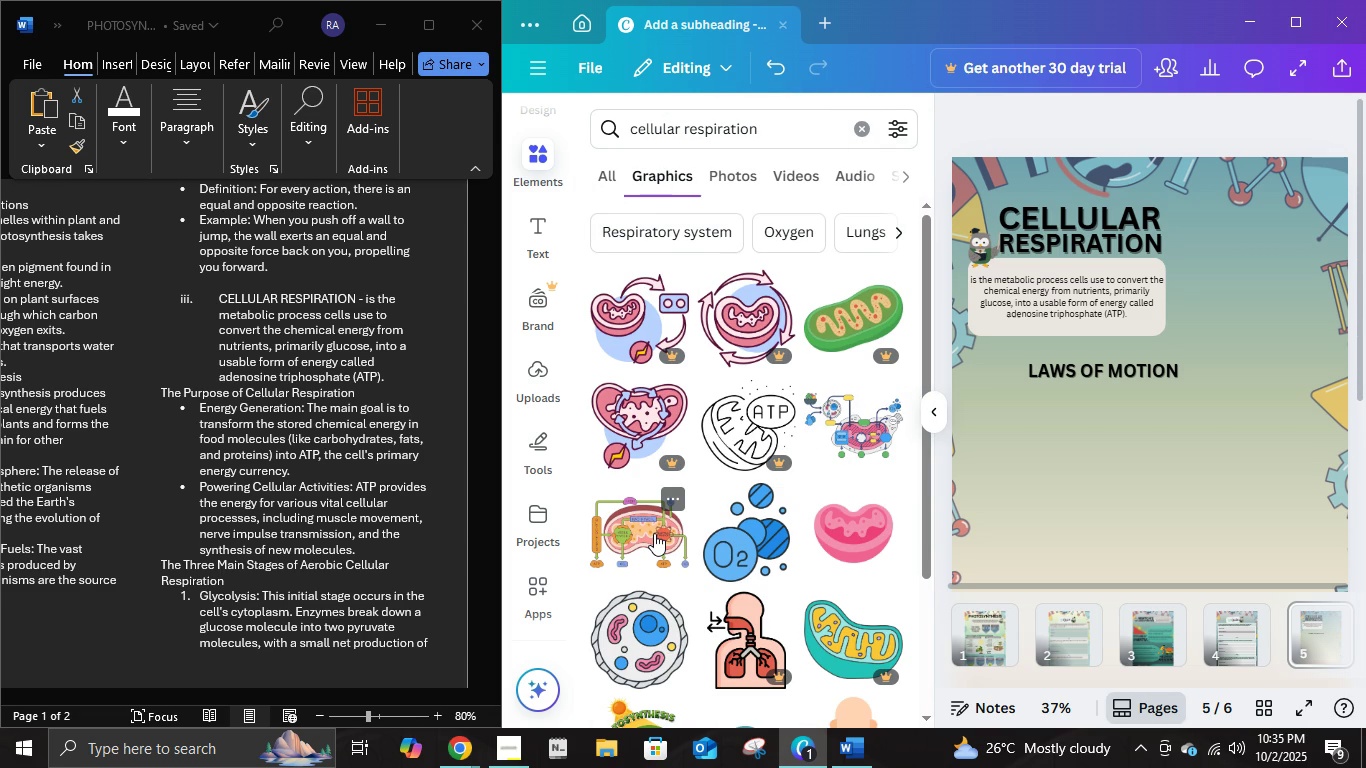 
left_click([876, 437])